 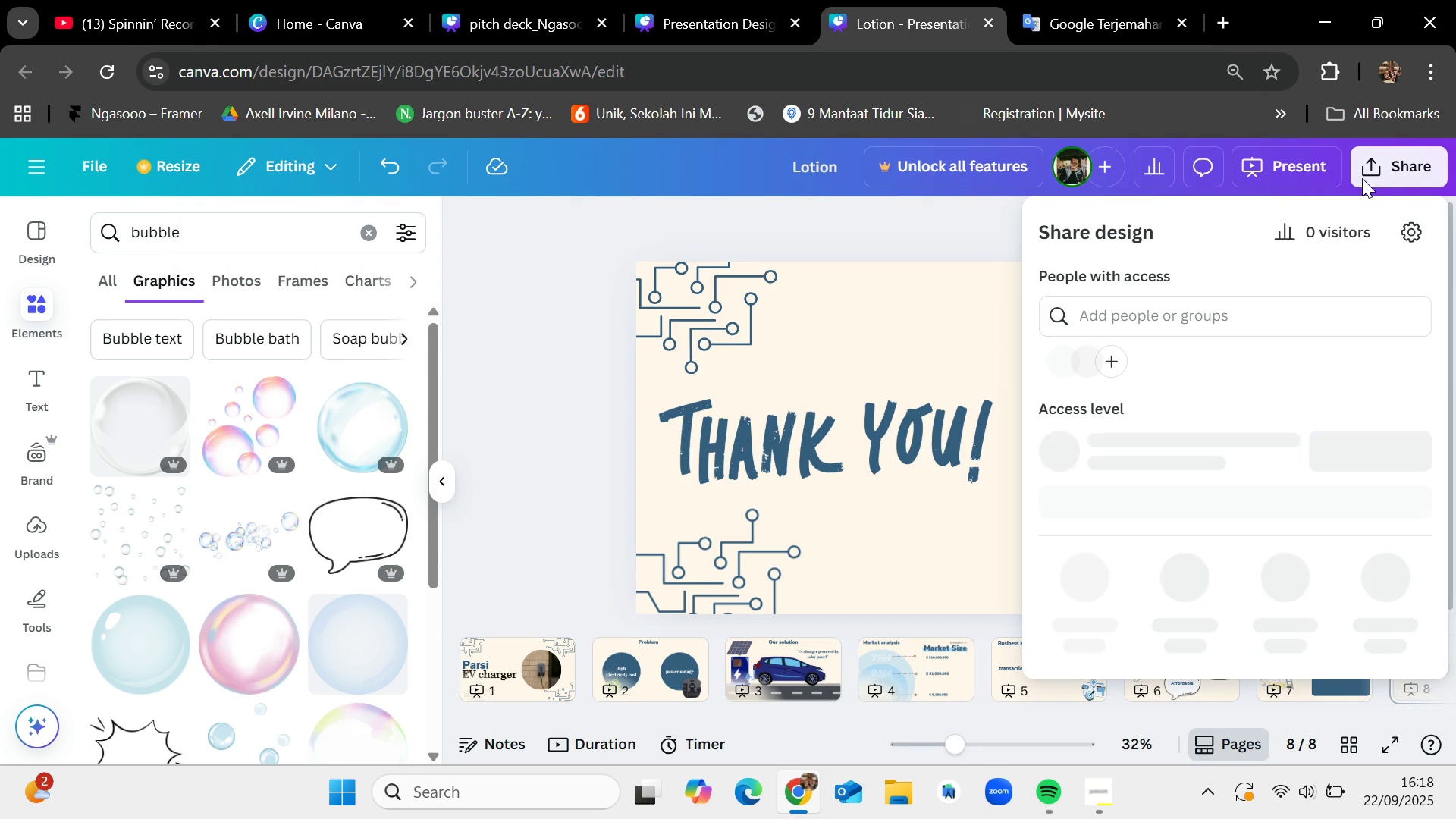 
mouse_move([1138, 448])
 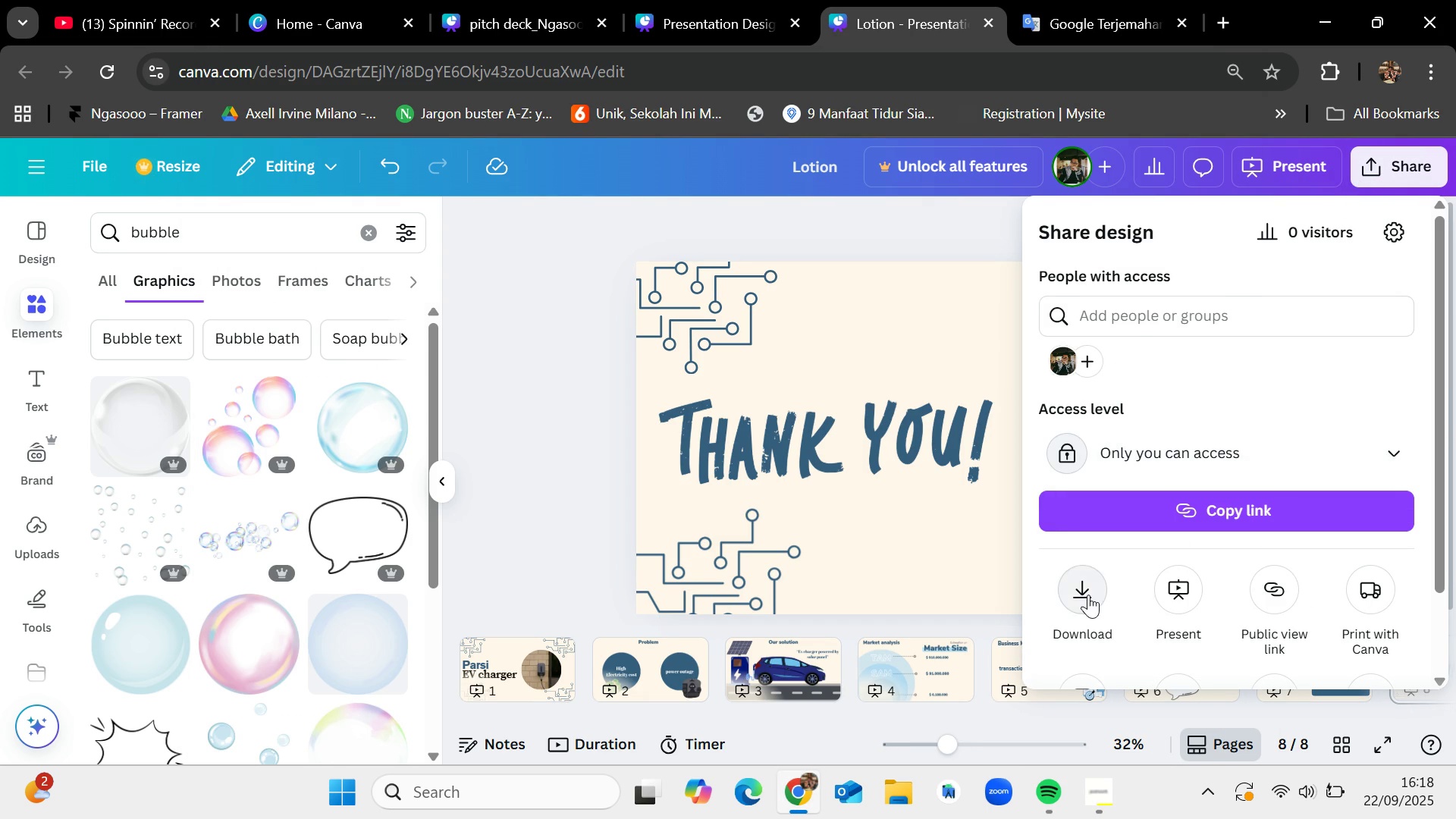 
left_click([1088, 594])
 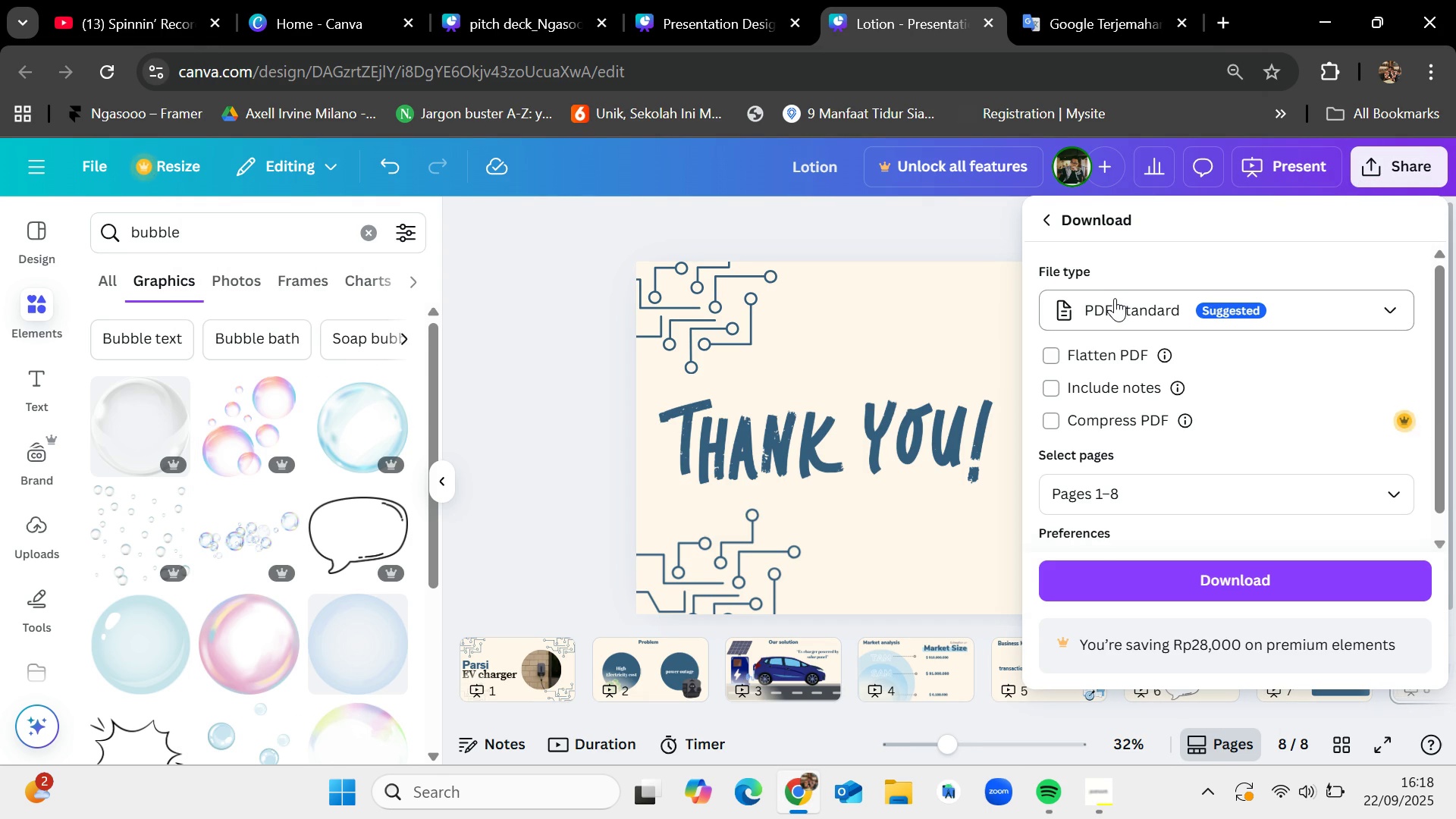 
wait(8.13)
 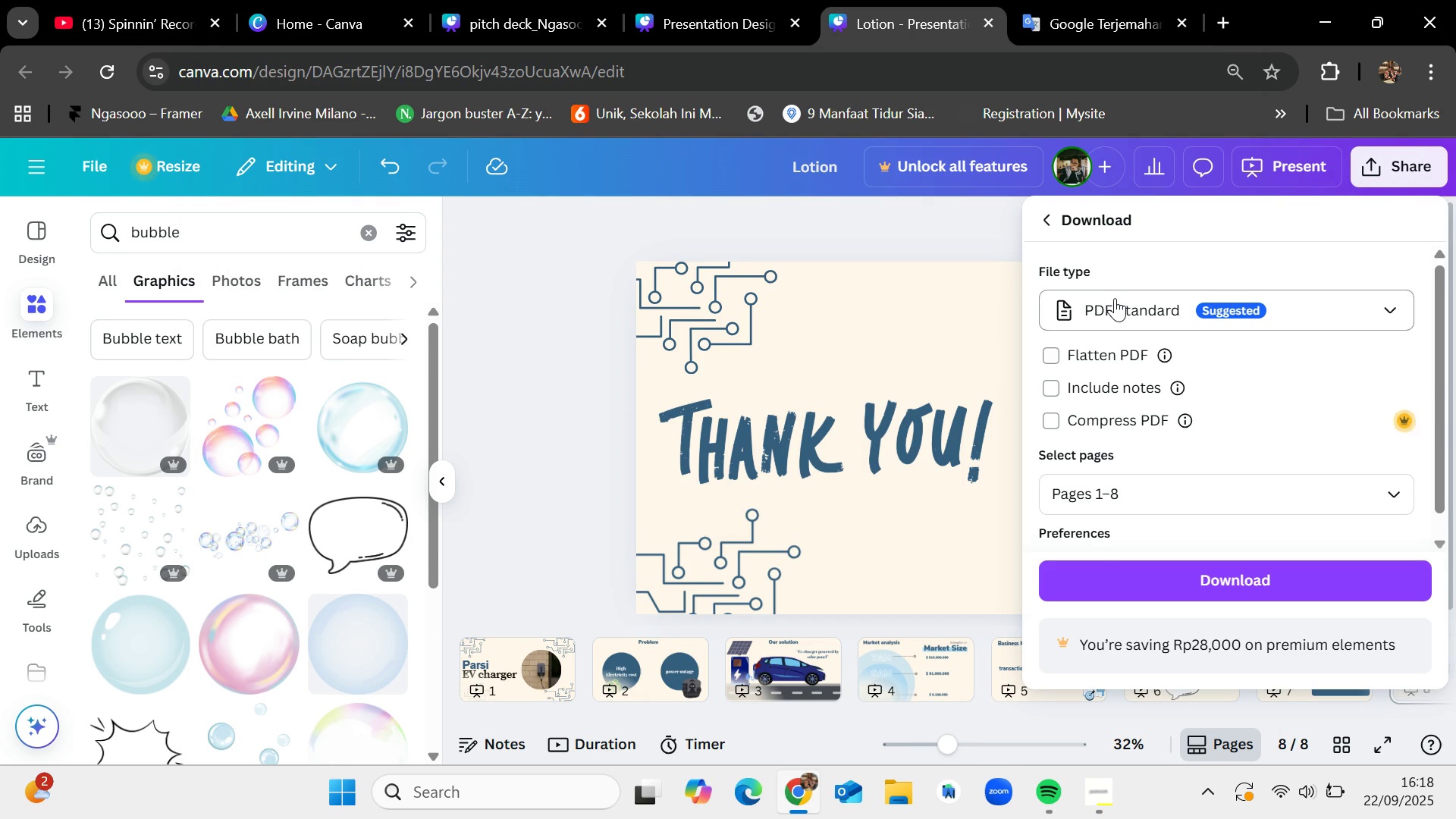 
left_click([1199, 574])